 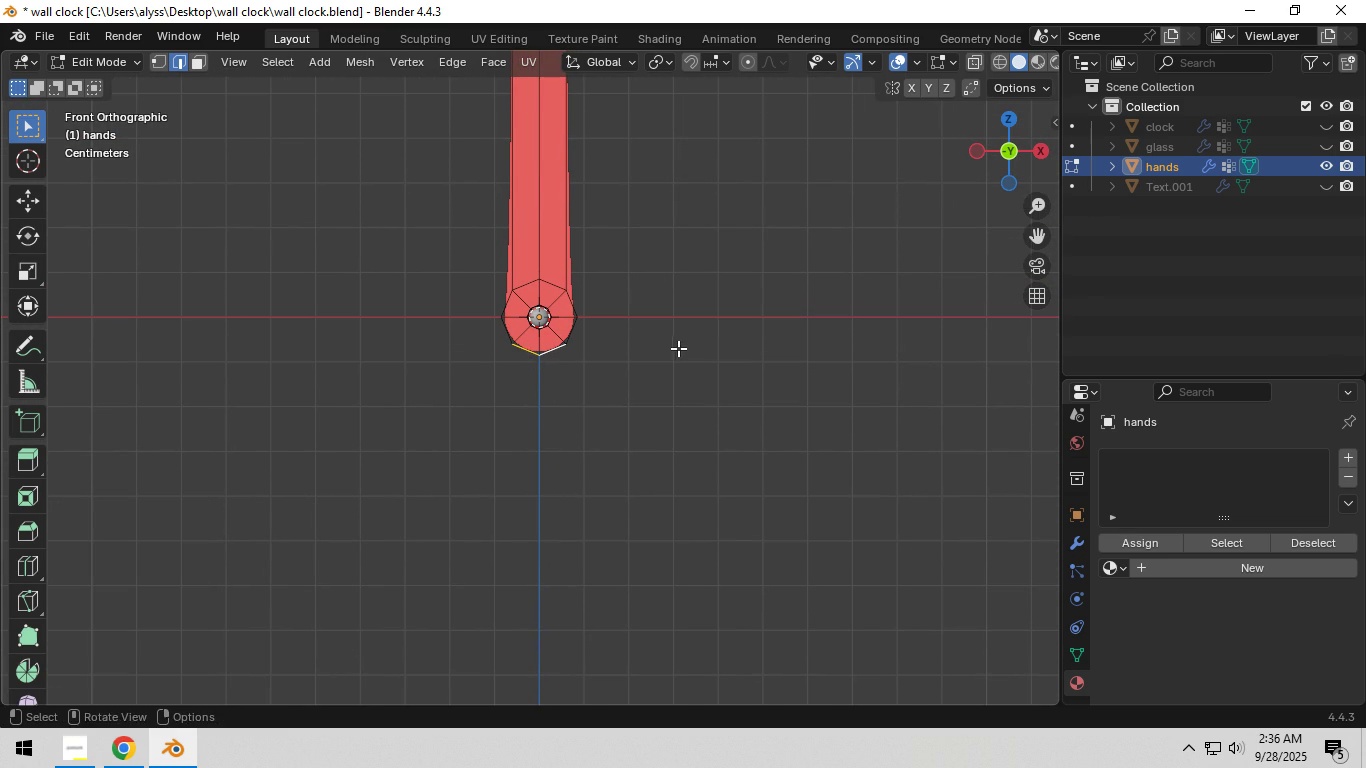 
type(ez)
 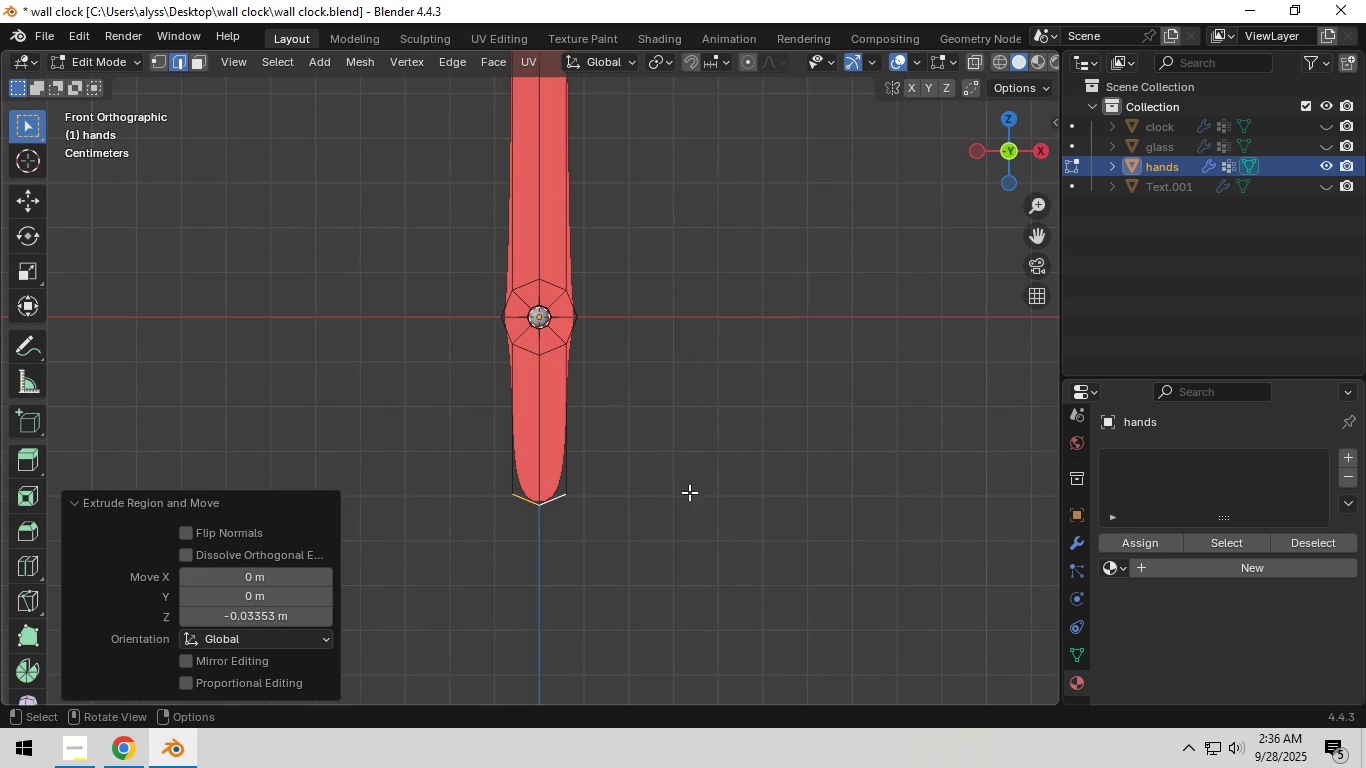 
left_click([689, 492])
 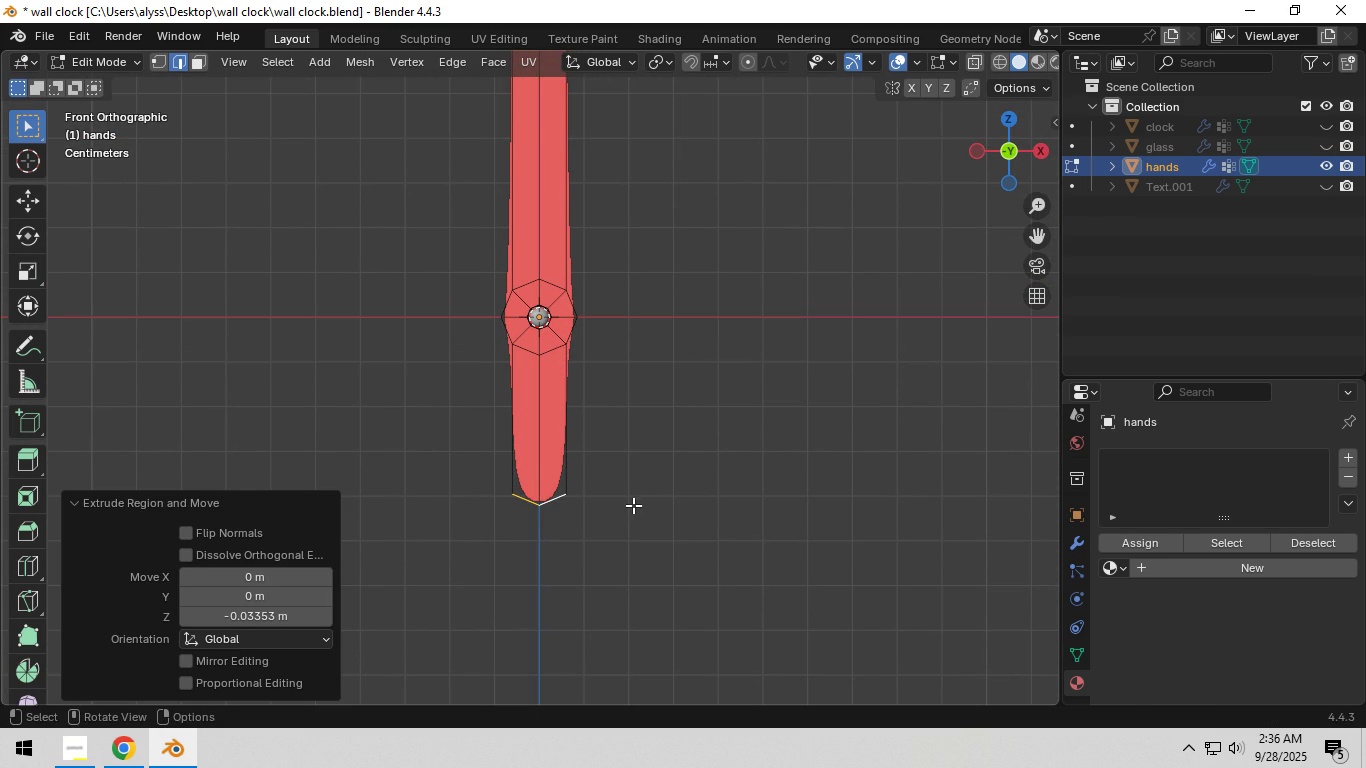 
type(sx)
 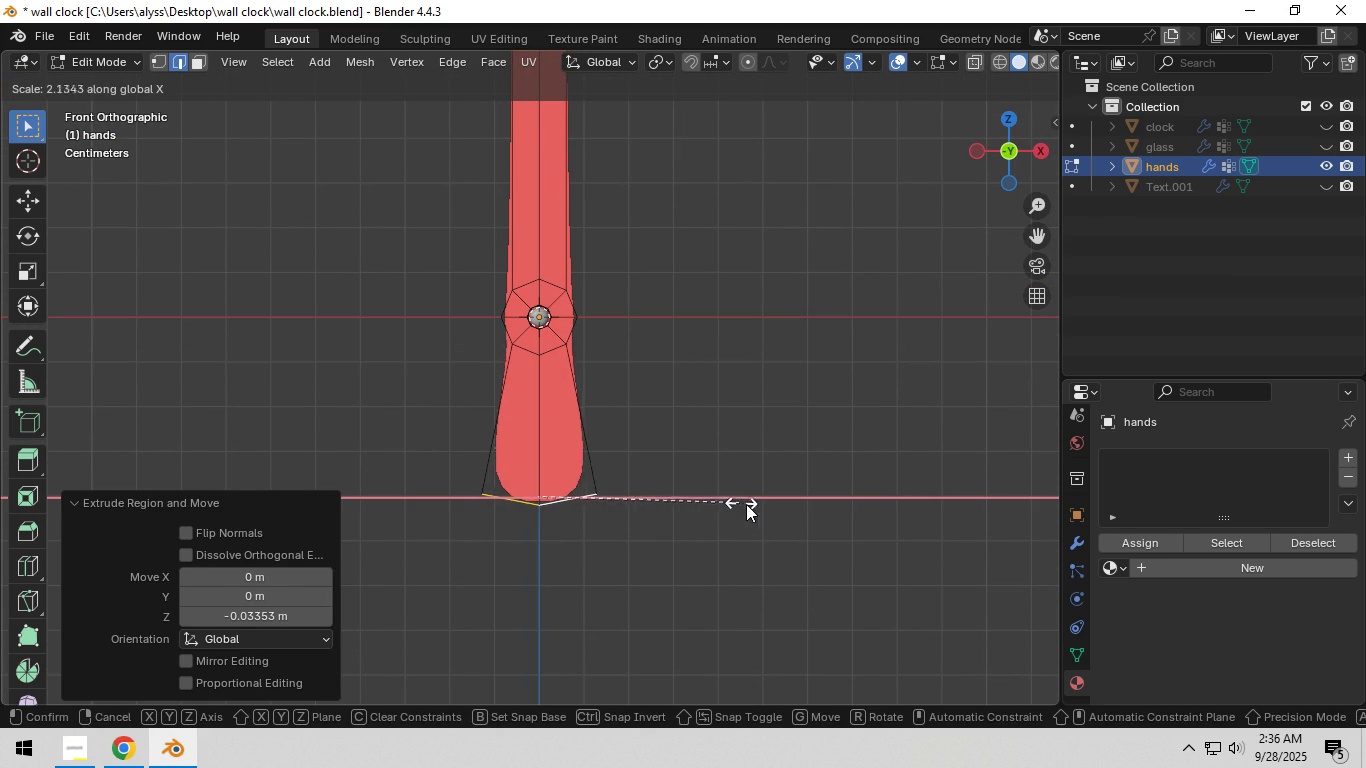 
left_click([750, 504])
 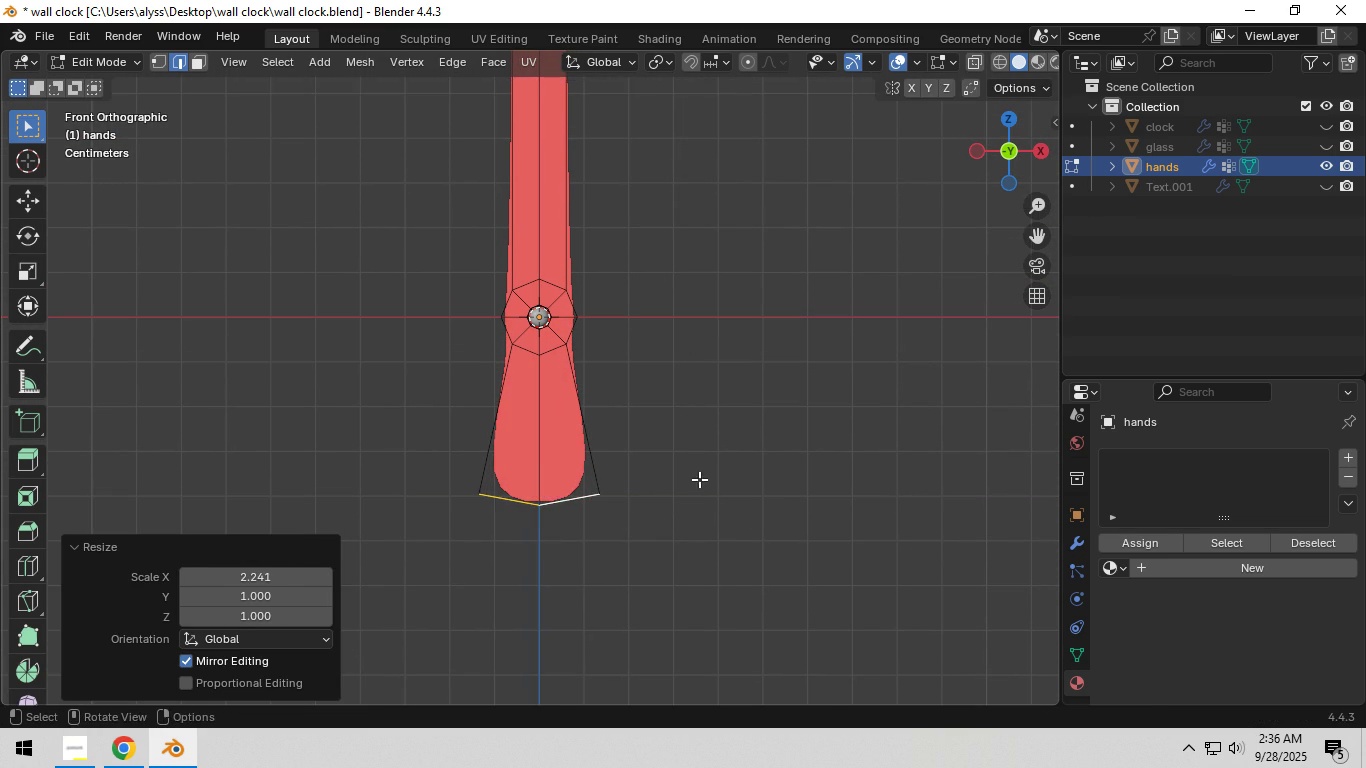 
type(gz)
 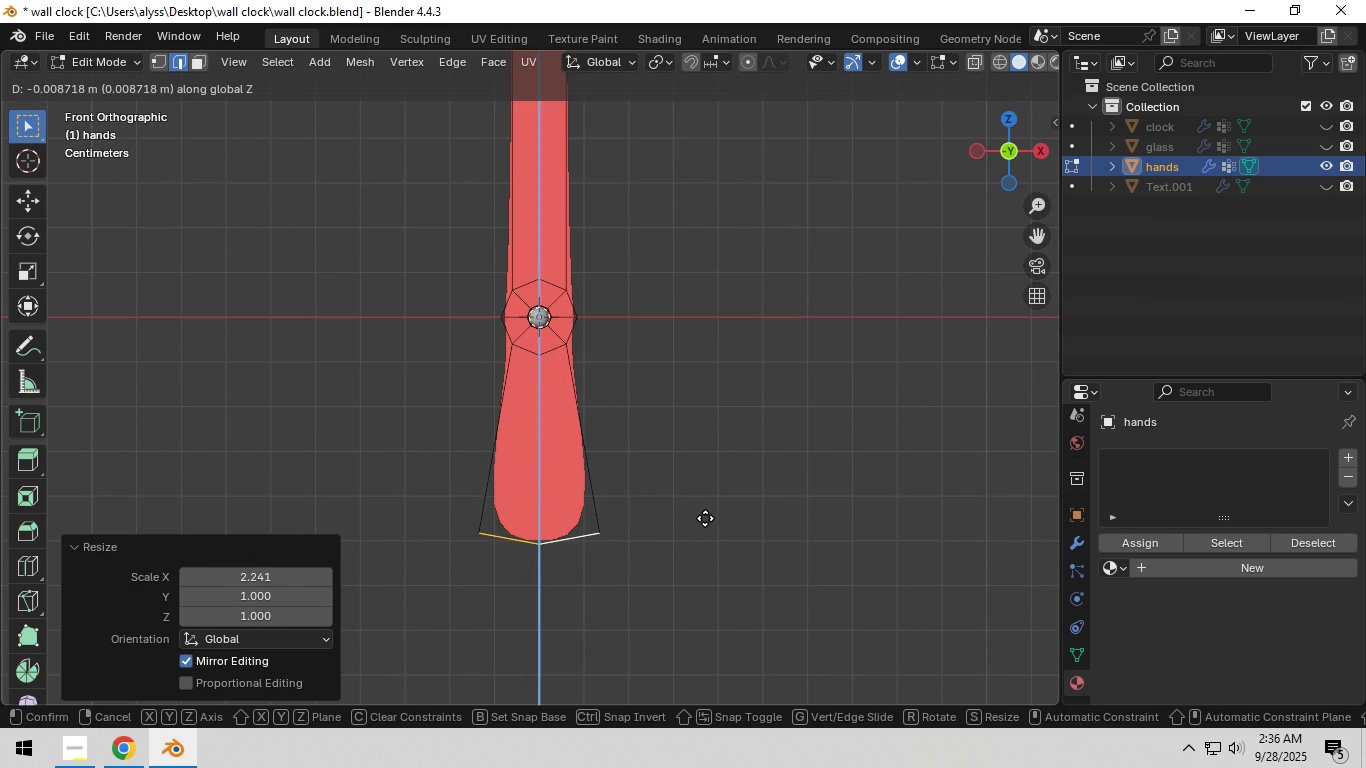 
left_click([705, 518])